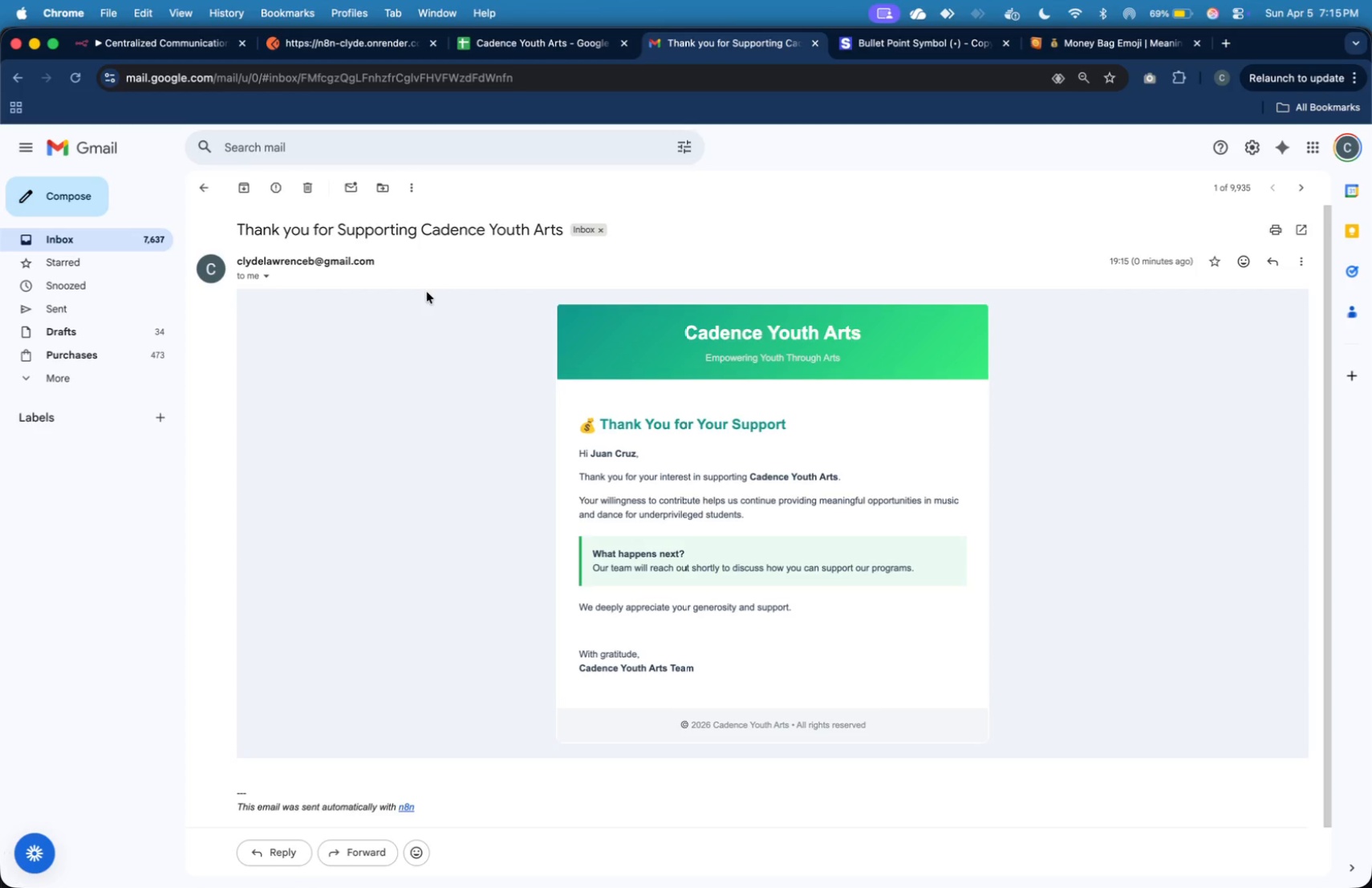 
wait(35.64)
 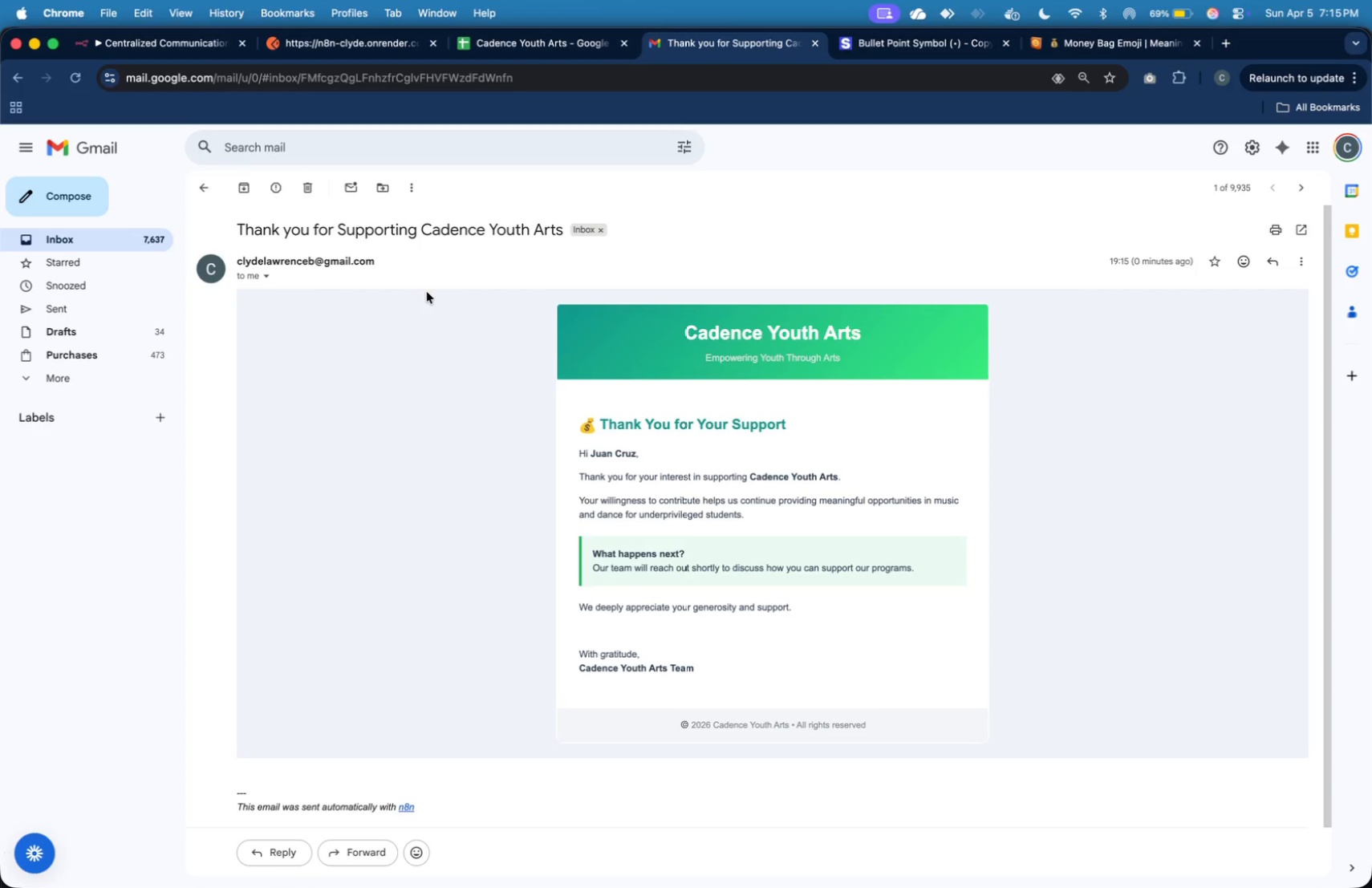 
left_click([207, 54])
 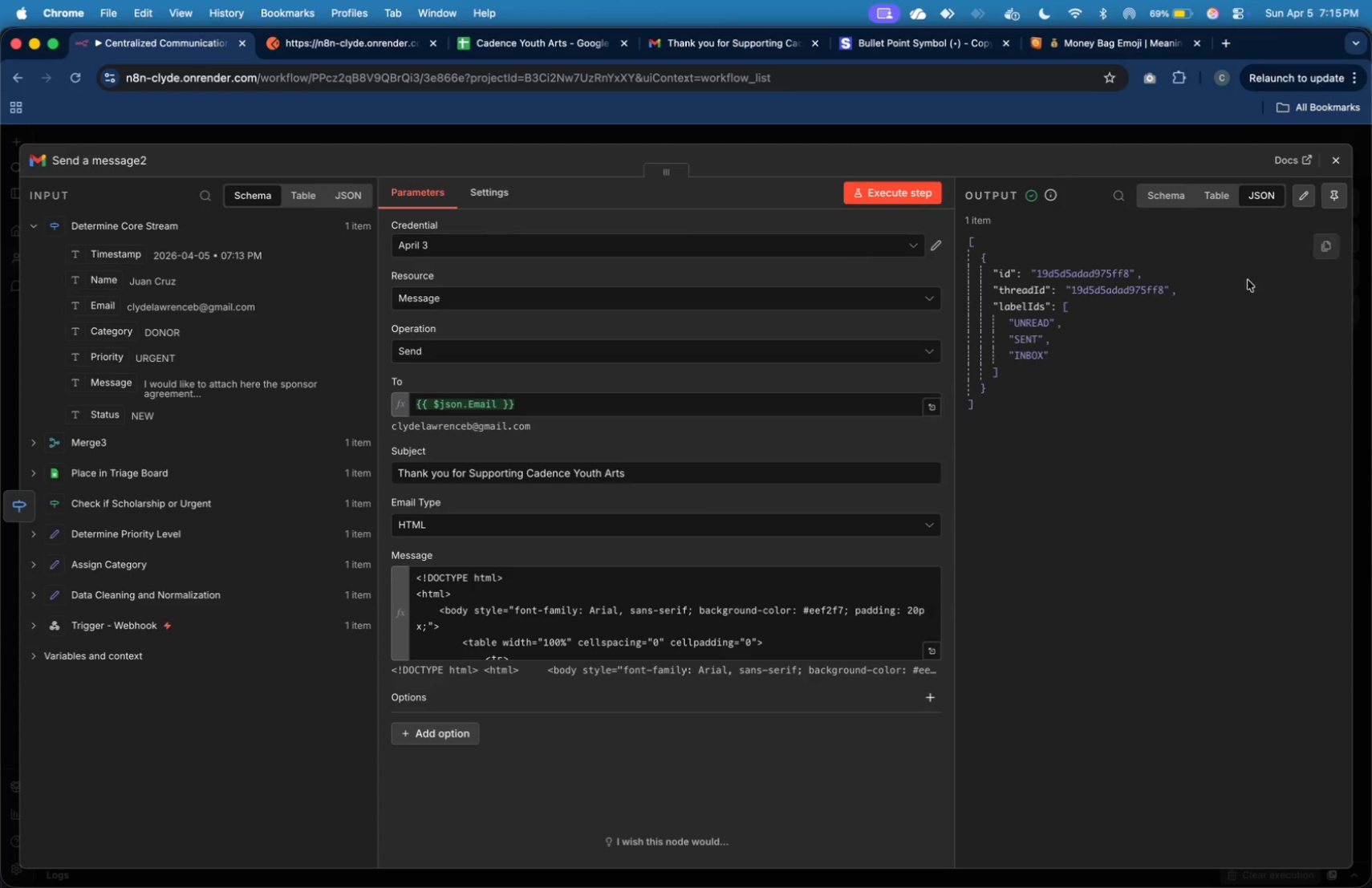 
left_click([1334, 168])
 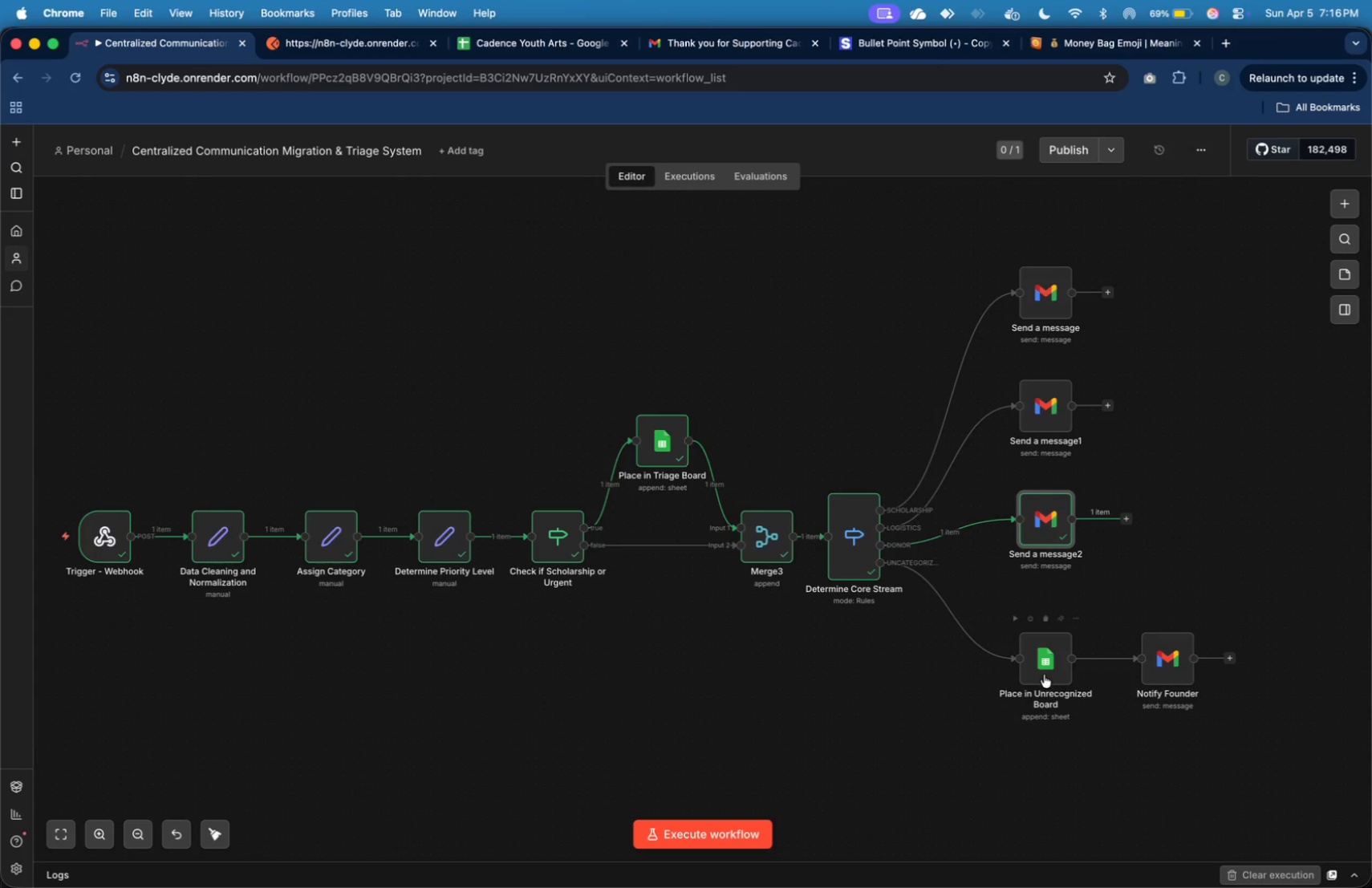 
left_click_drag(start_coordinate=[1050, 525], to_coordinate=[1050, 535])
 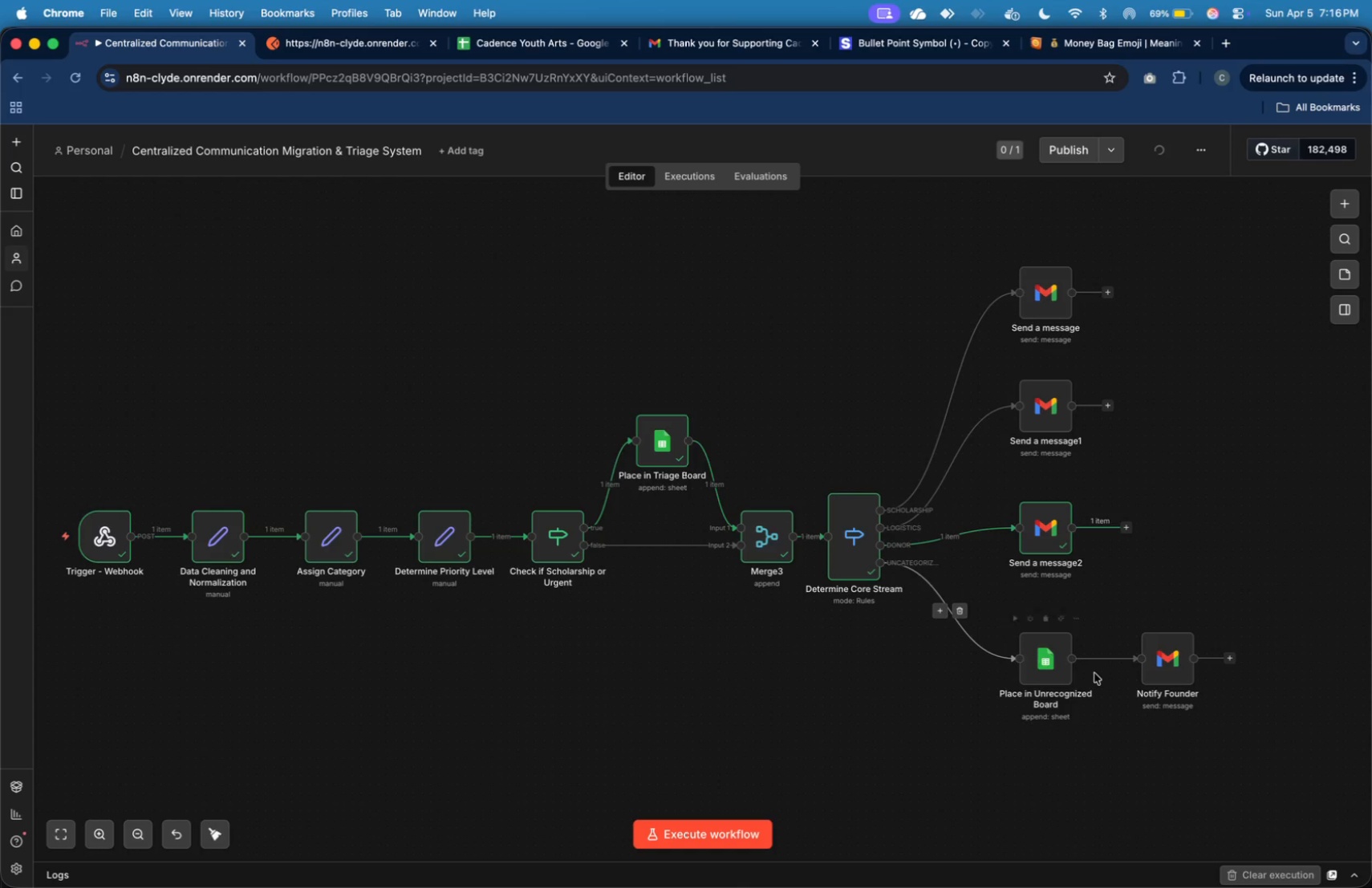 
double_click([1172, 671])
 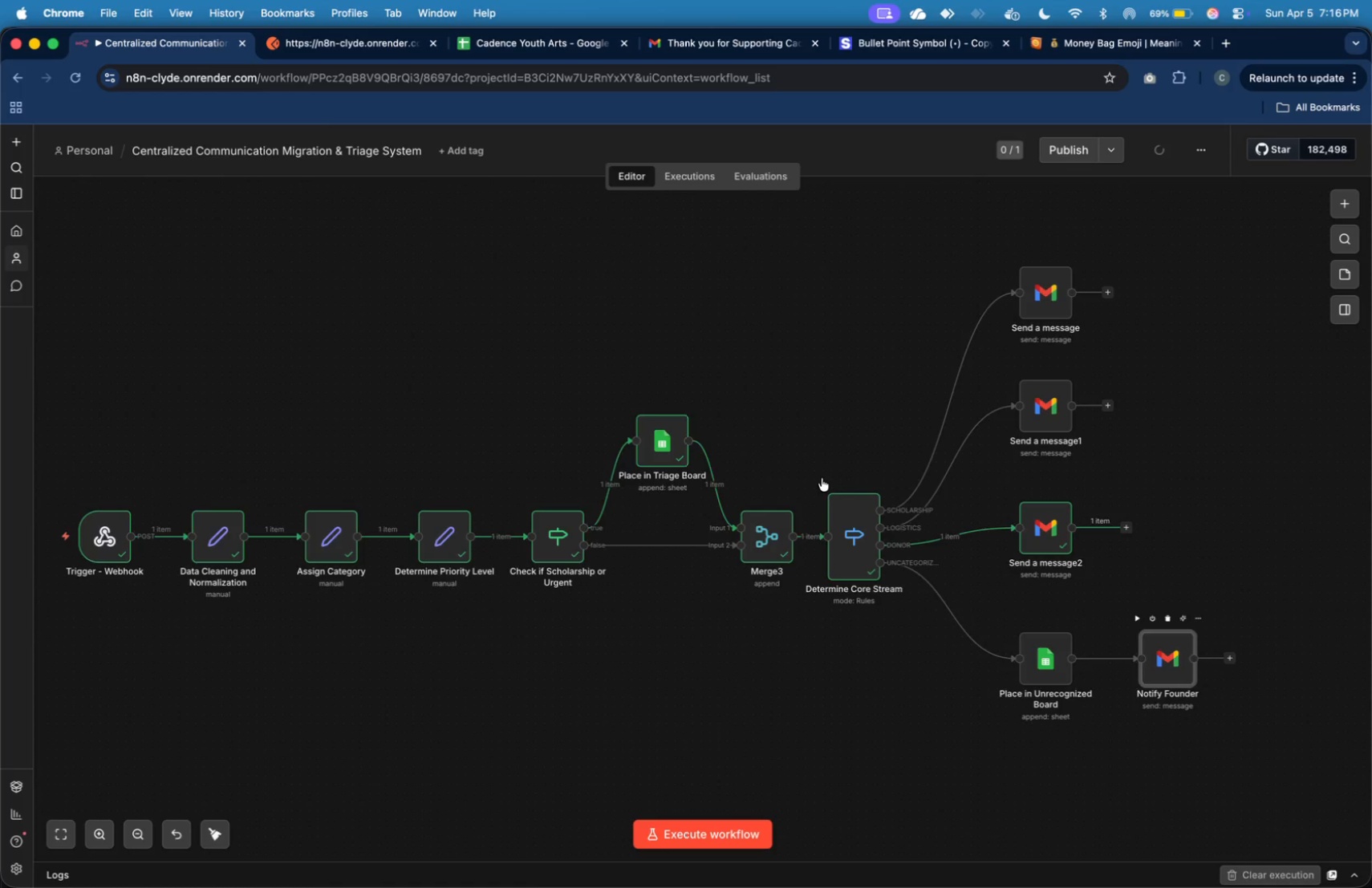 
key(Meta+Tab)
 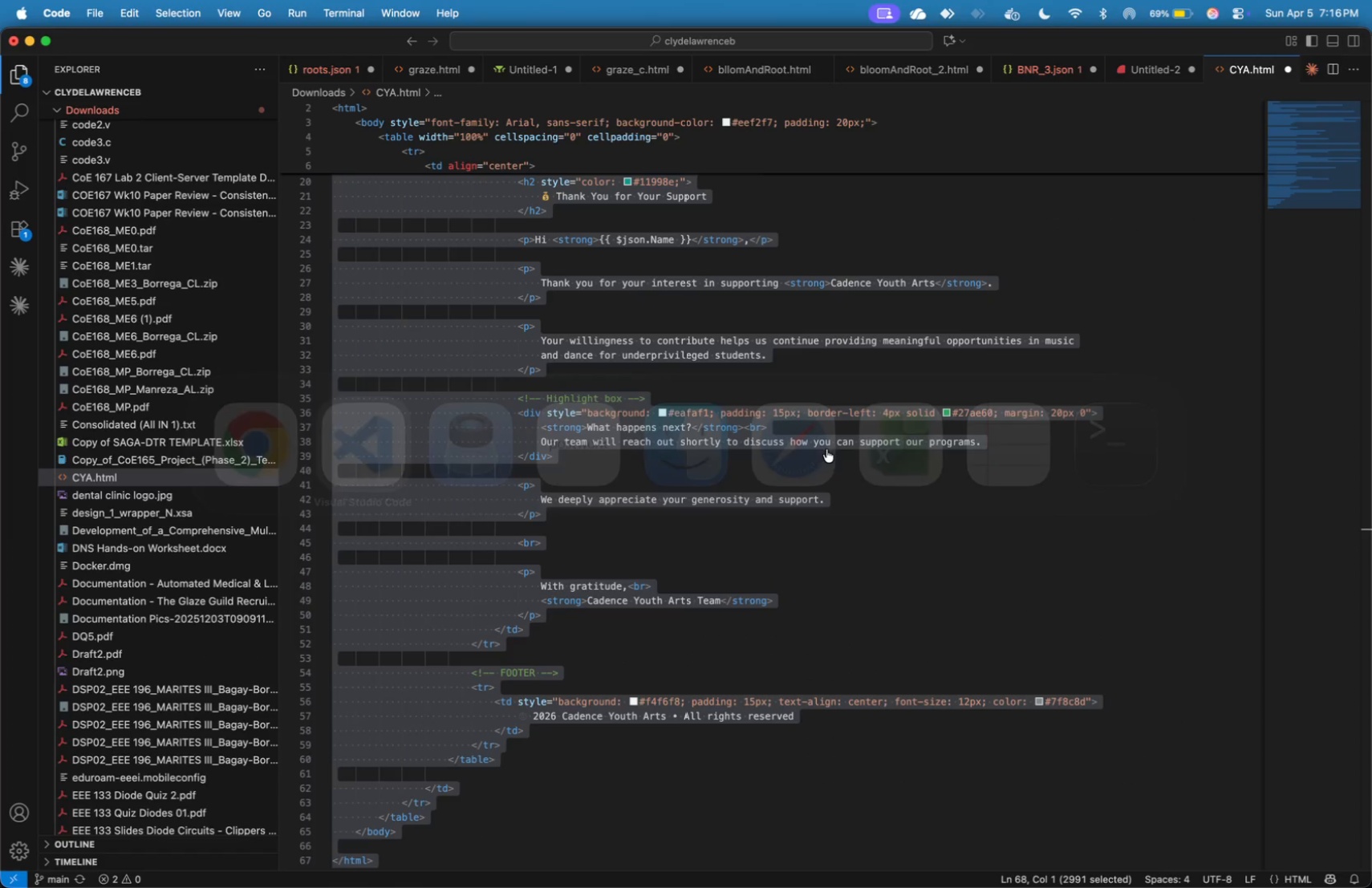 
key(Meta+CommandLeft)
 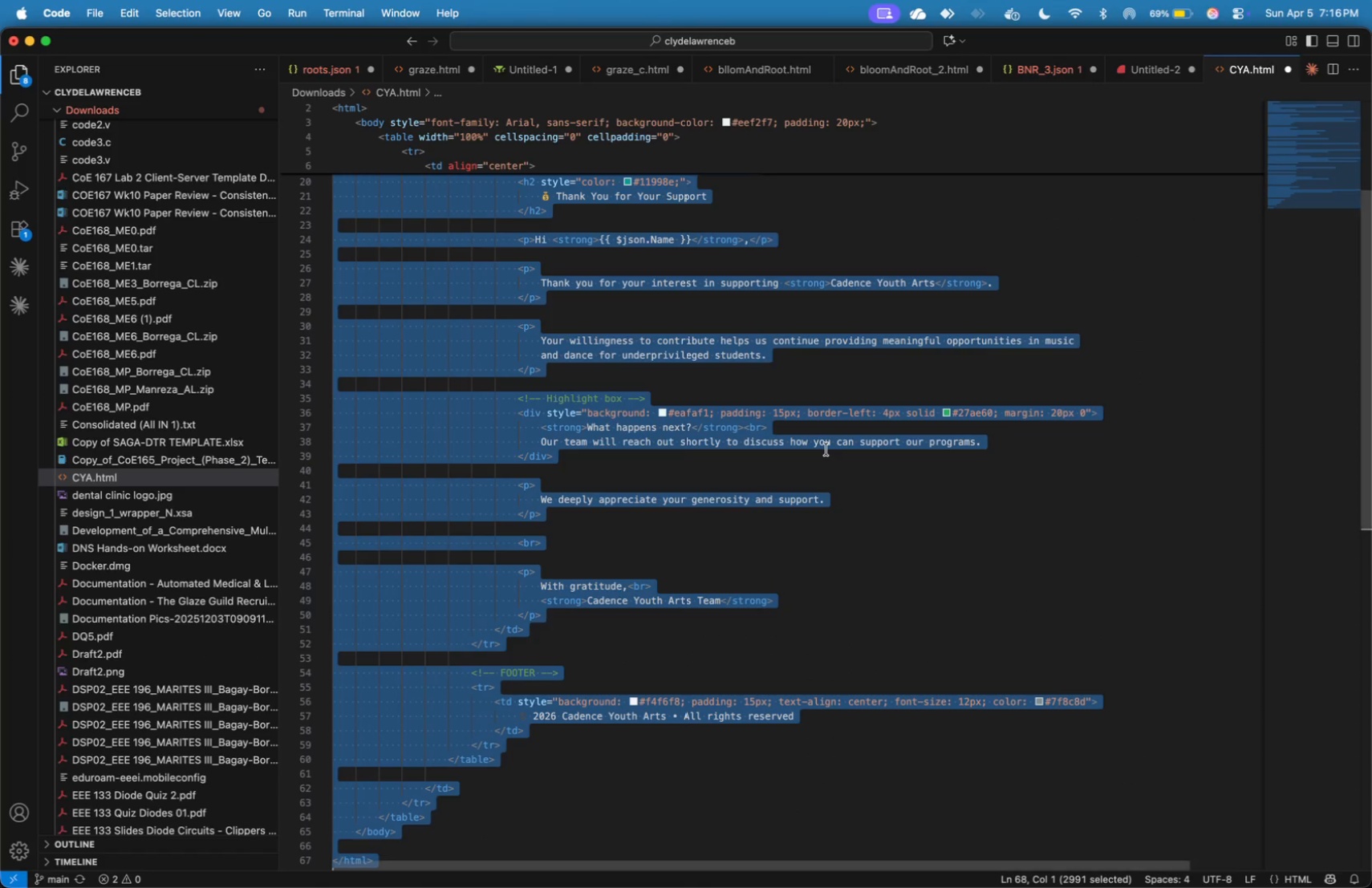 
key(Meta+Tab)
 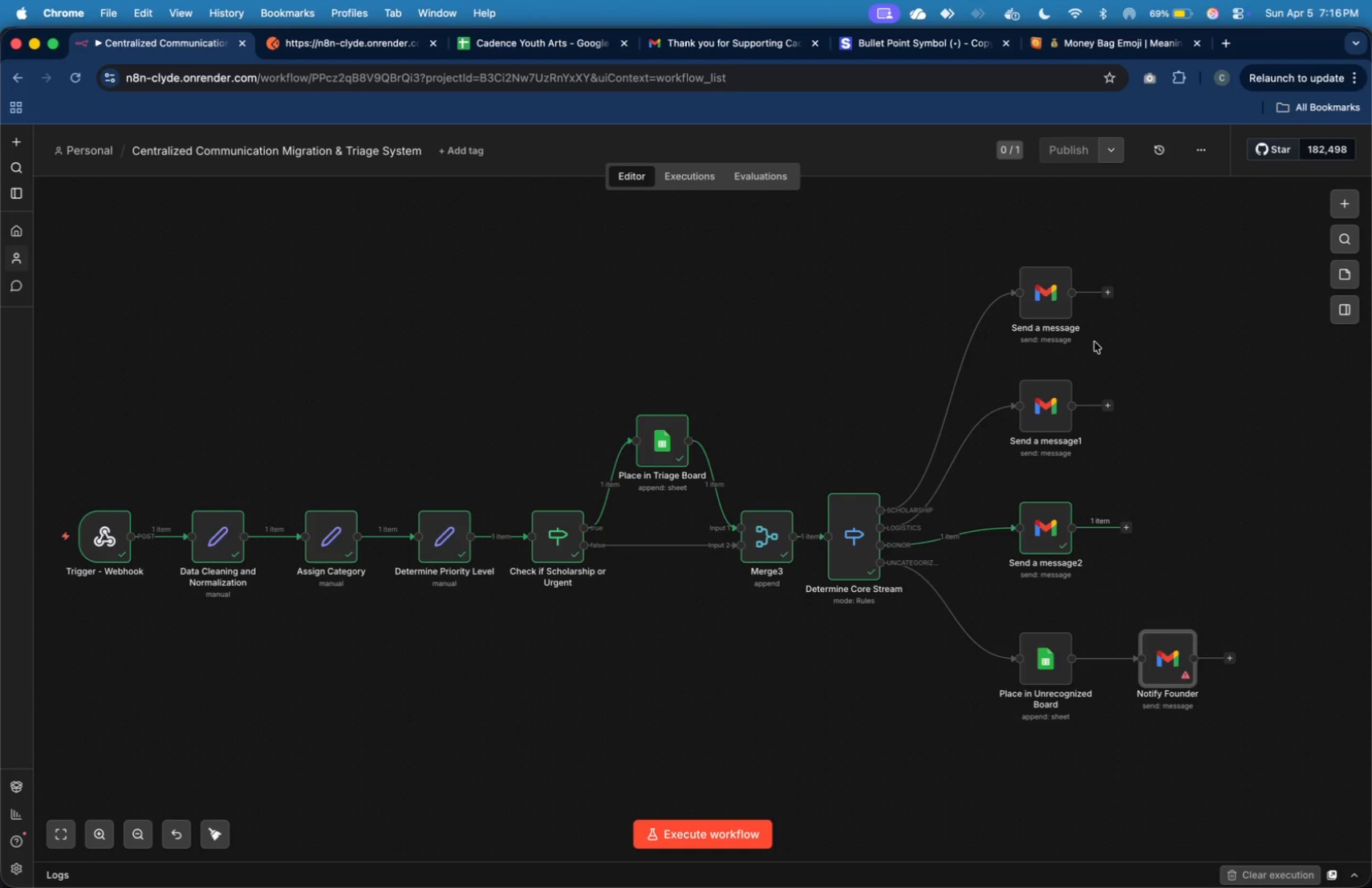 
double_click([1057, 399])
 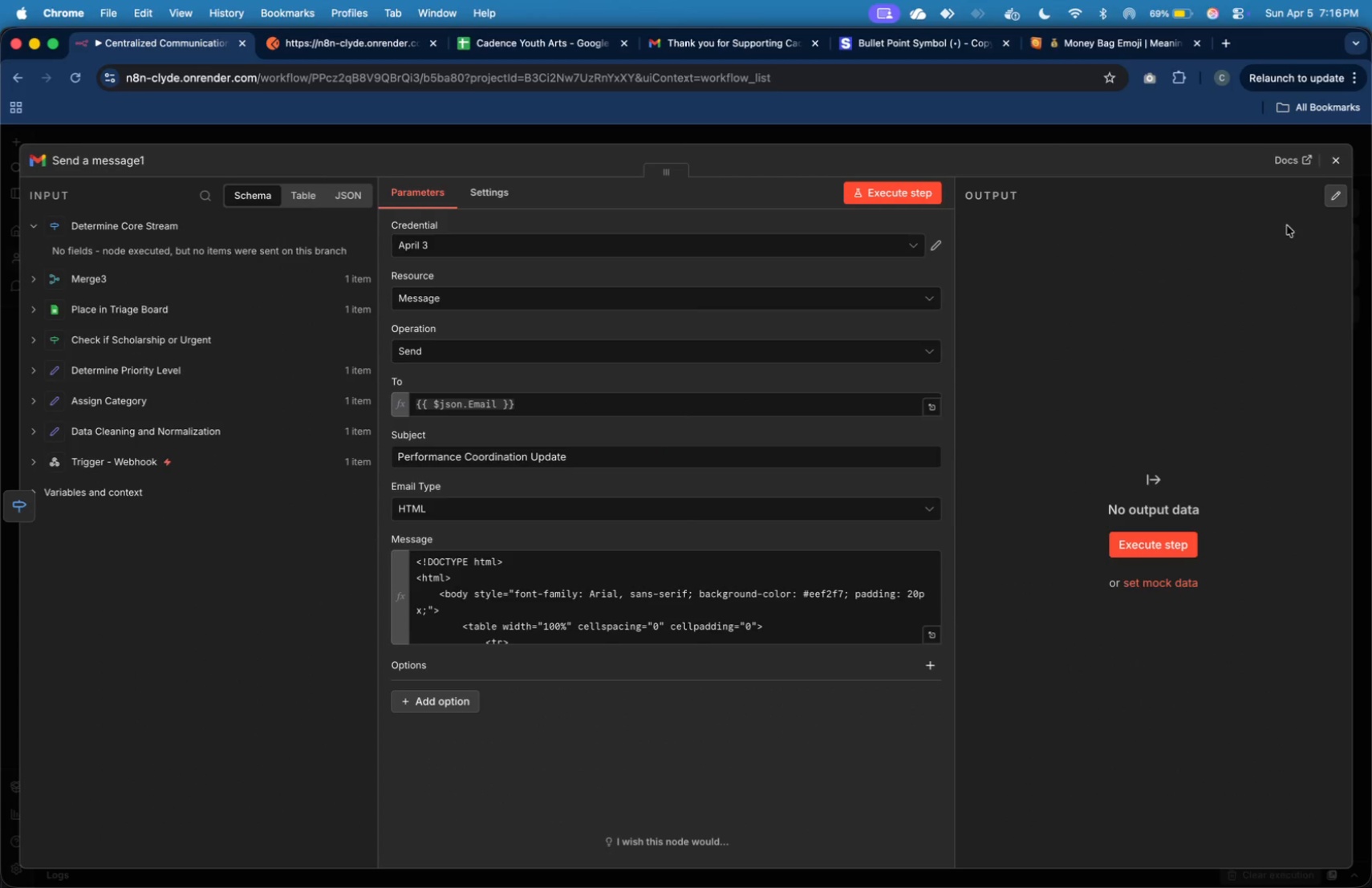 
left_click([1330, 169])
 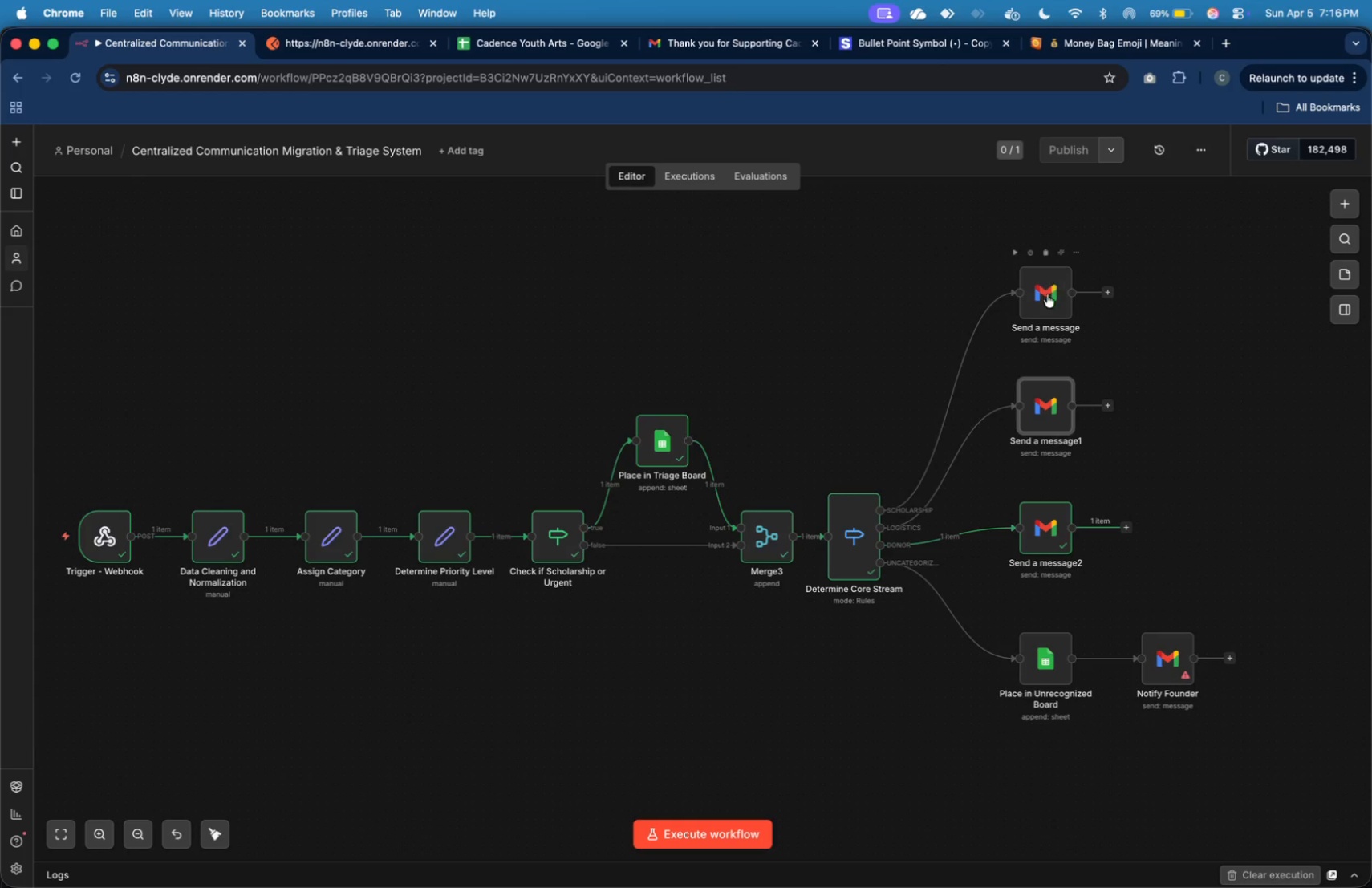 
double_click([1046, 298])
 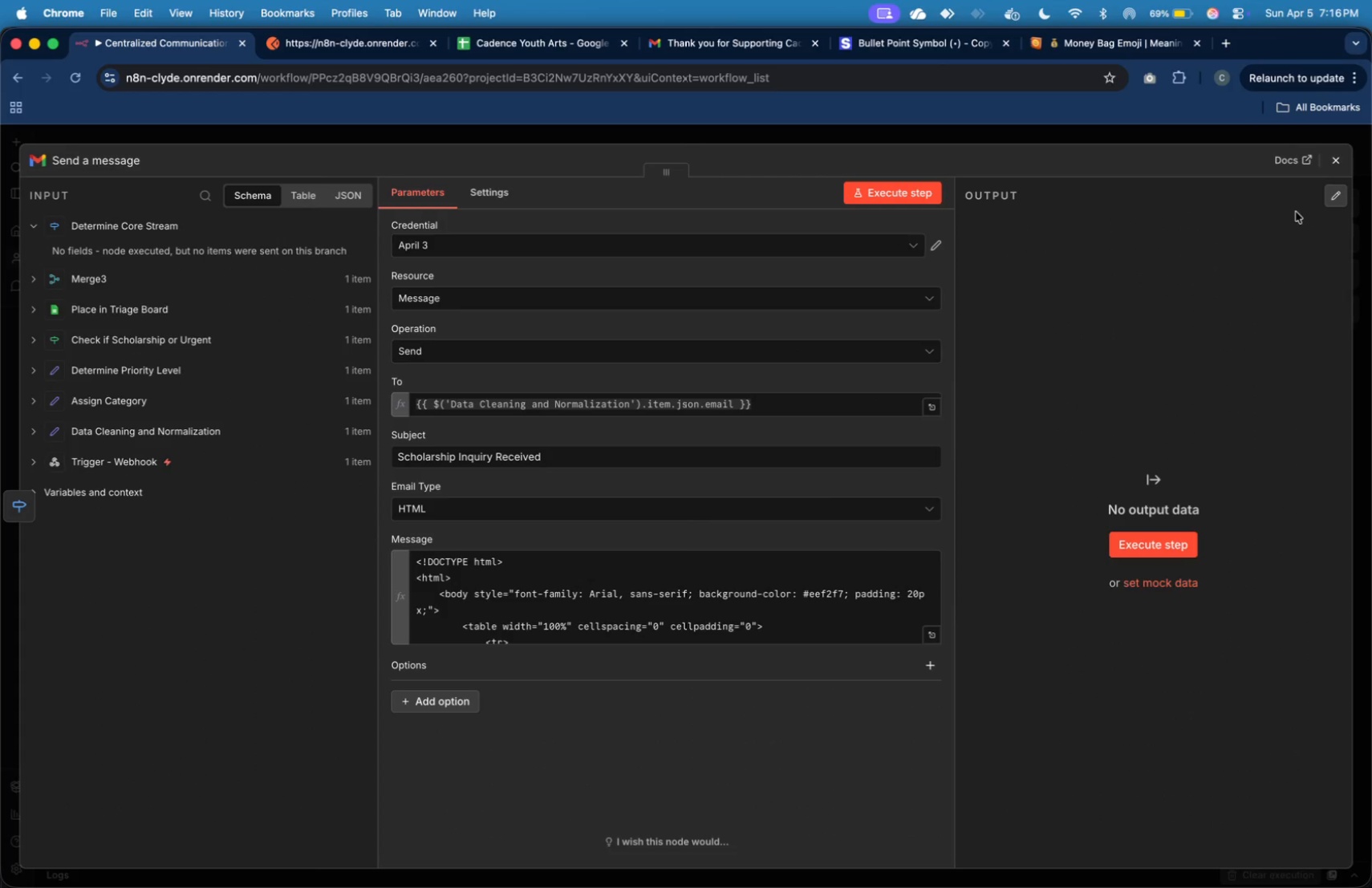 
left_click([1329, 170])
 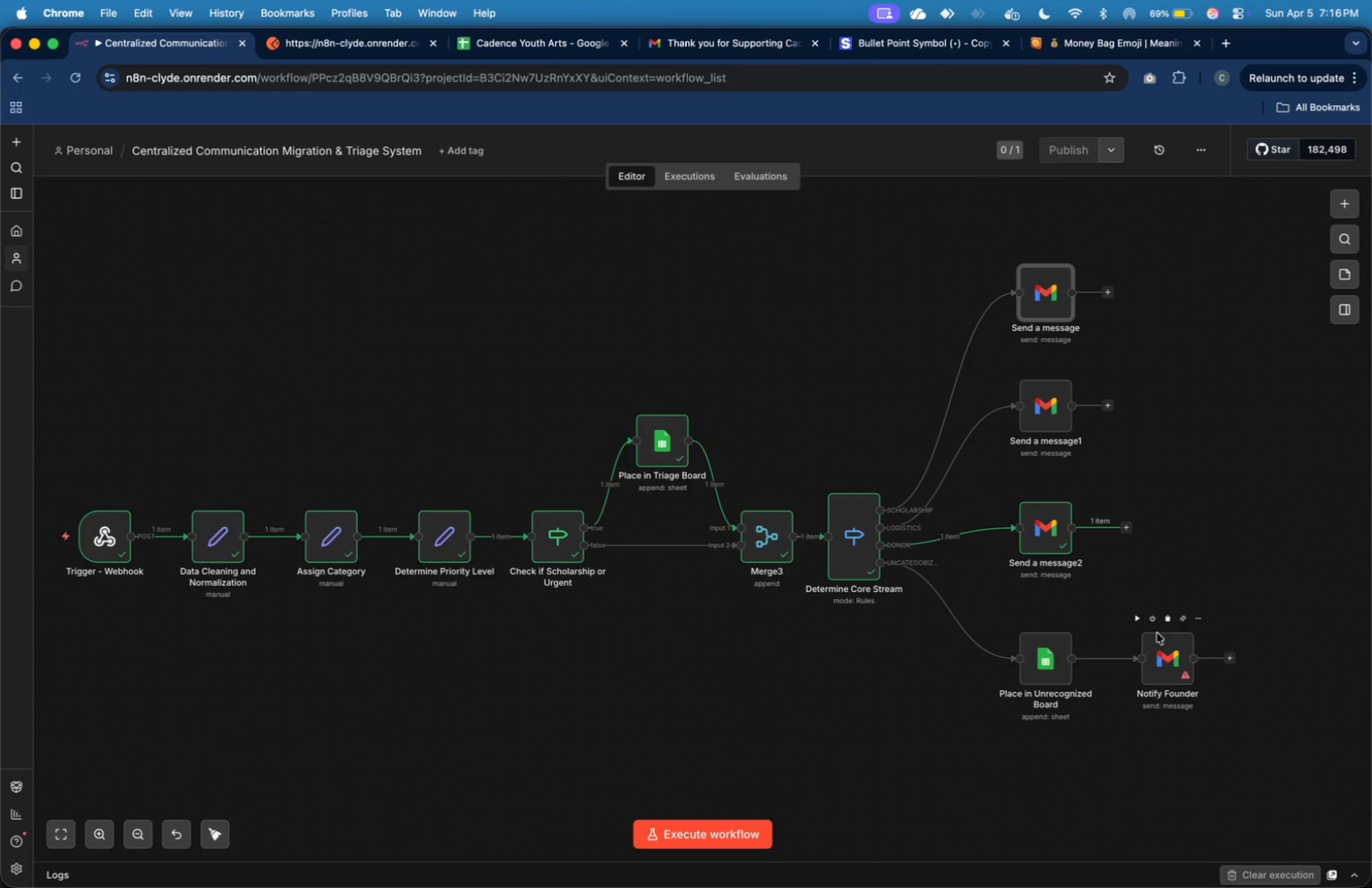 
double_click([1168, 653])
 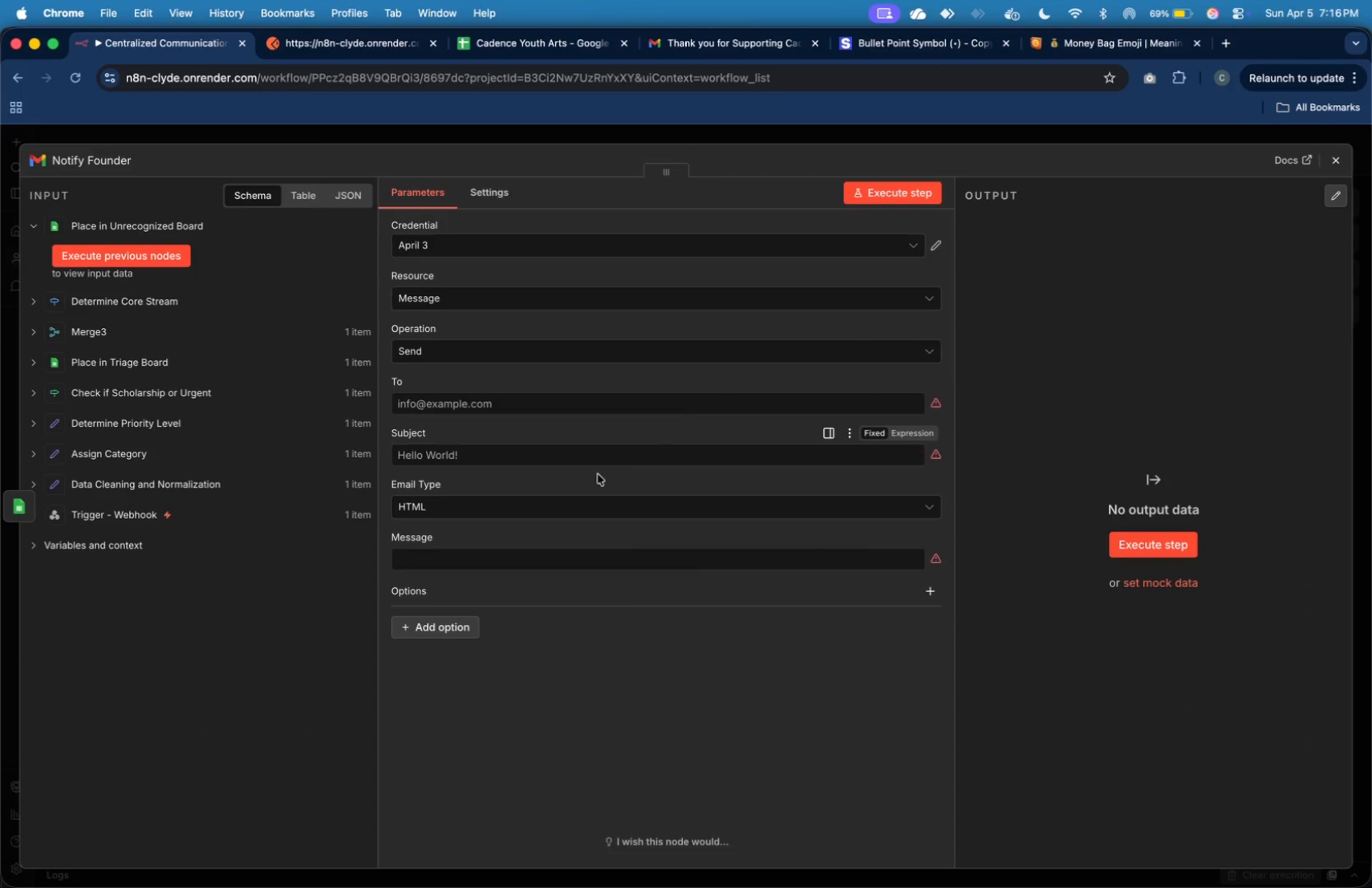 
left_click([417, 400])
 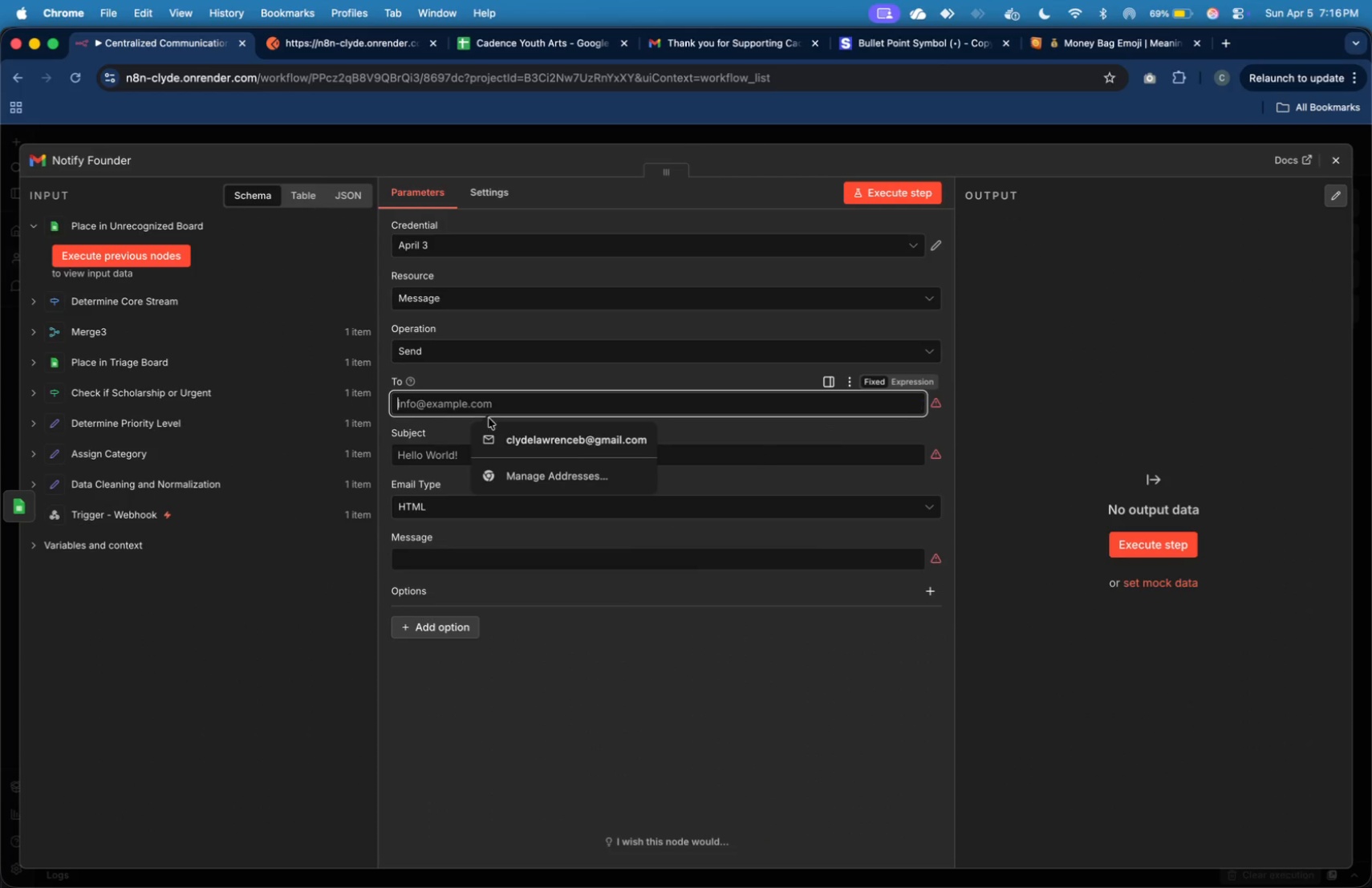 
left_click([572, 441])
 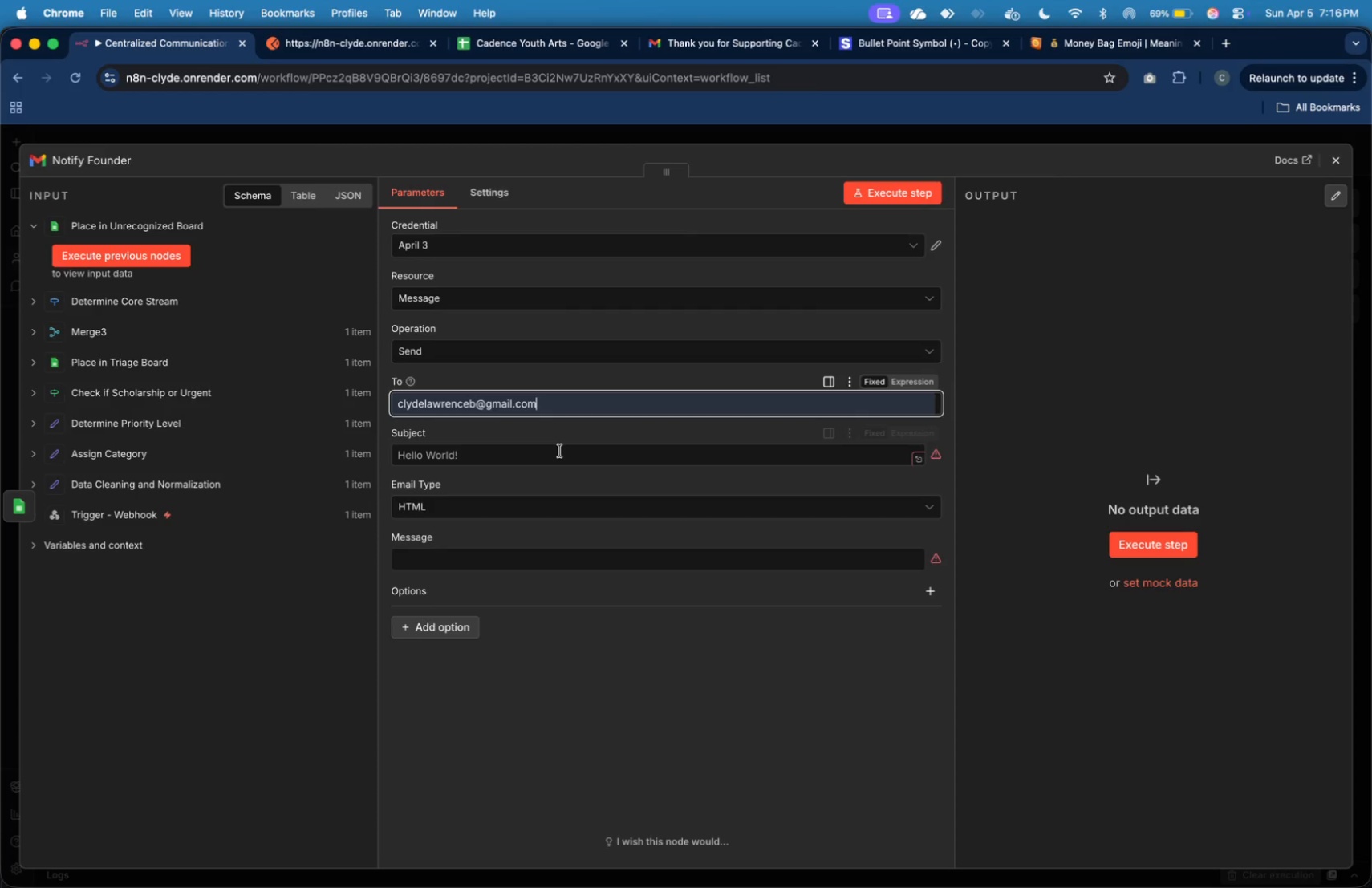 
left_click([560, 451])
 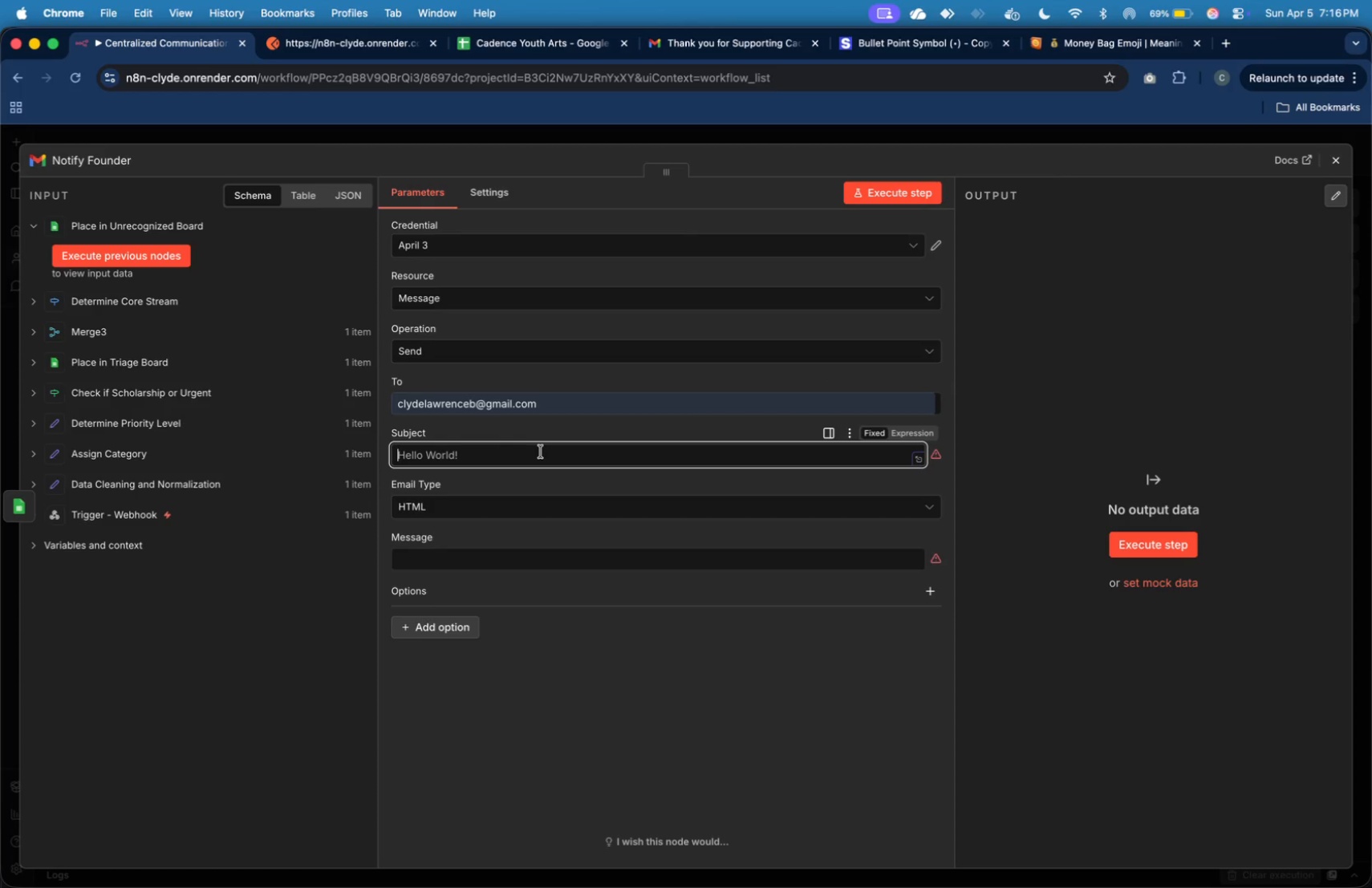 
wait(11.22)
 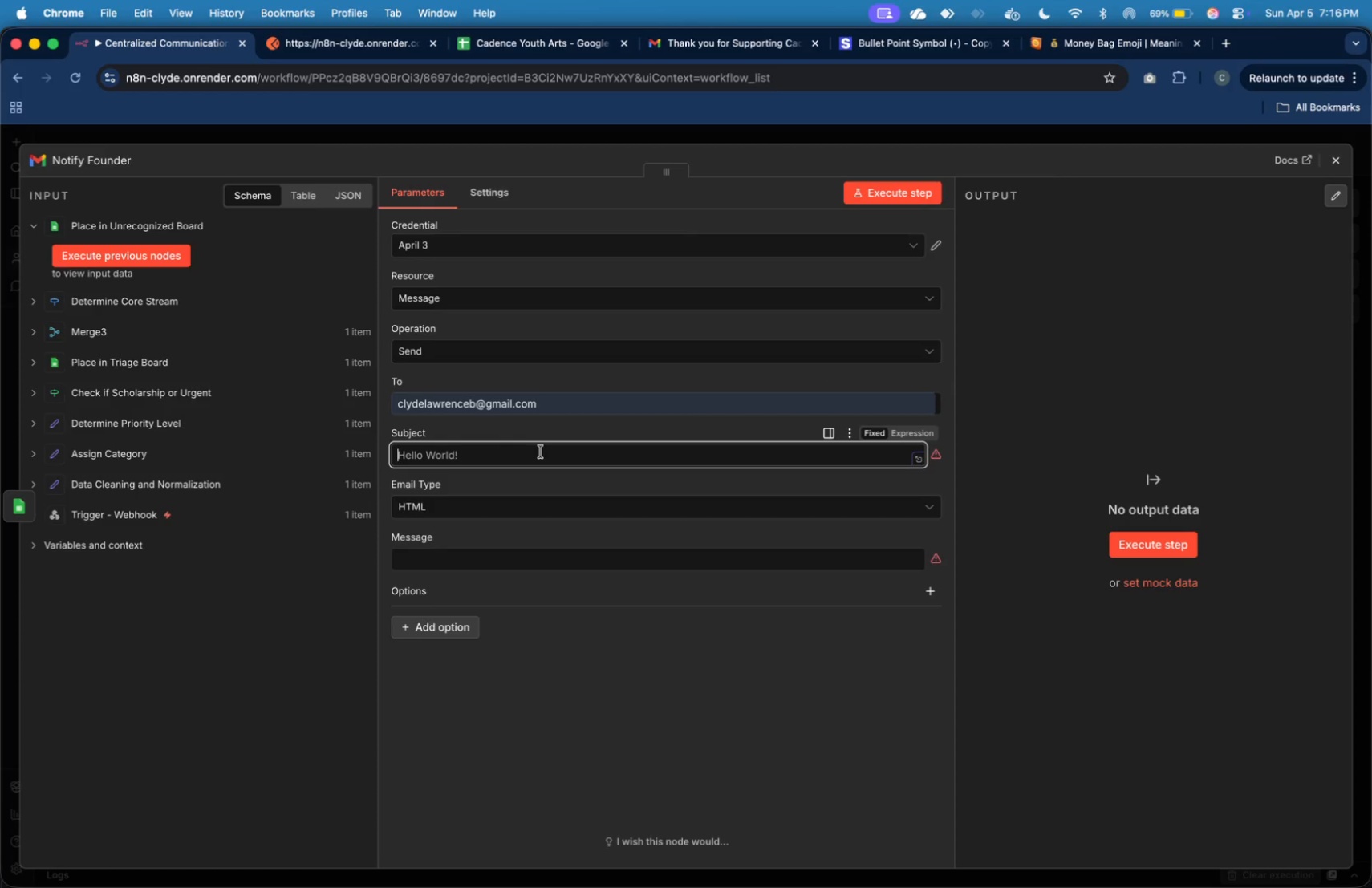 
key(Meta+Tab)
 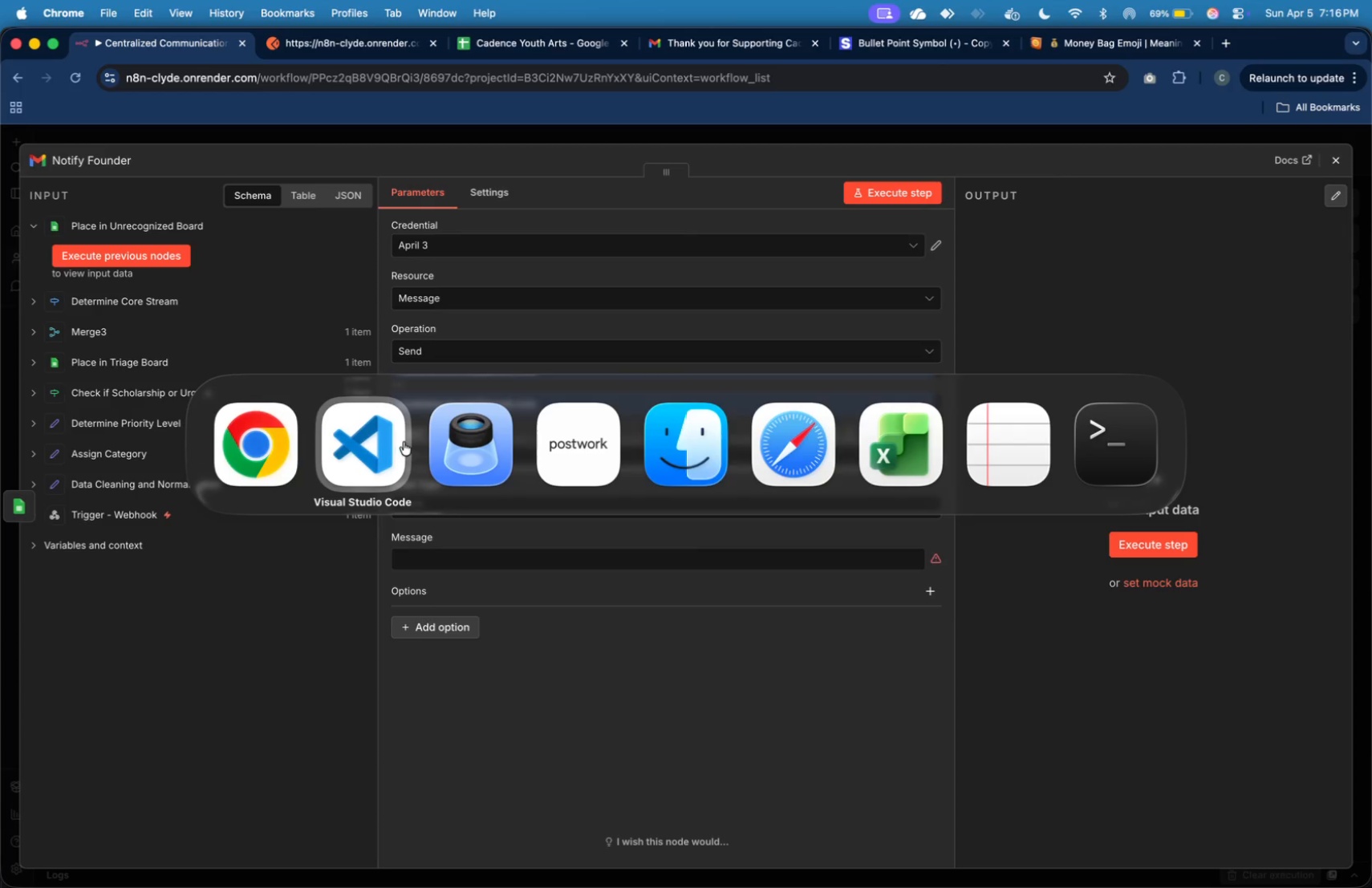 
left_click([587, 442])